 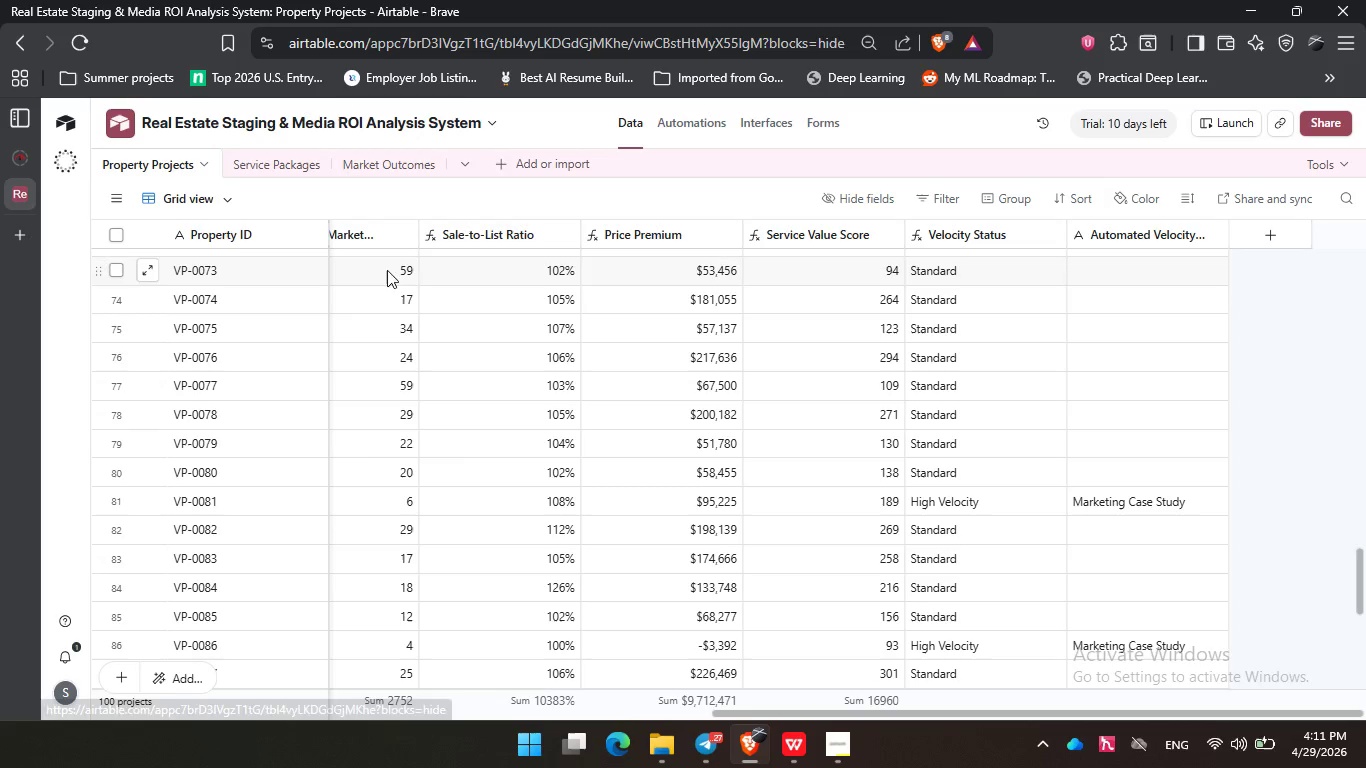 
scroll: coordinate [371, 334], scroll_direction: up, amount: 28.0
 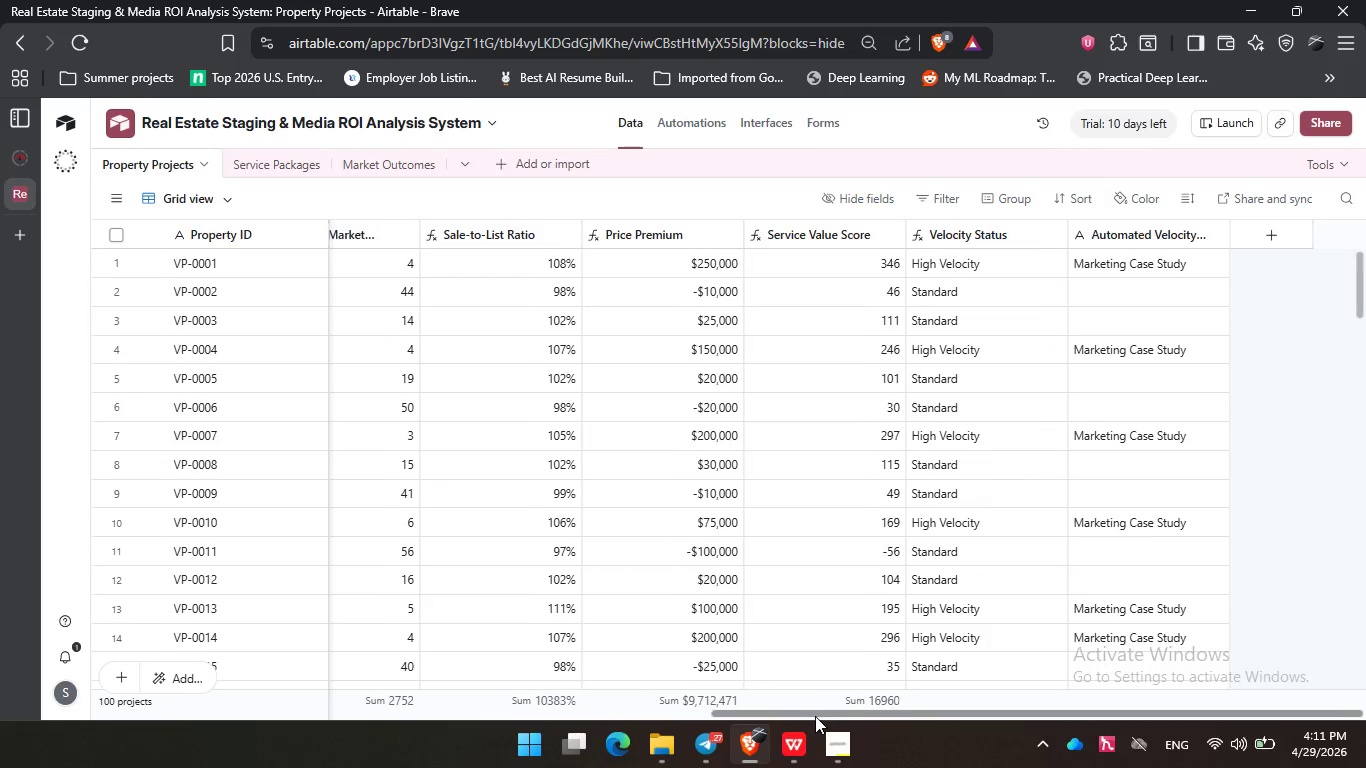 
left_click_drag(start_coordinate=[815, 716], to_coordinate=[142, 698])
 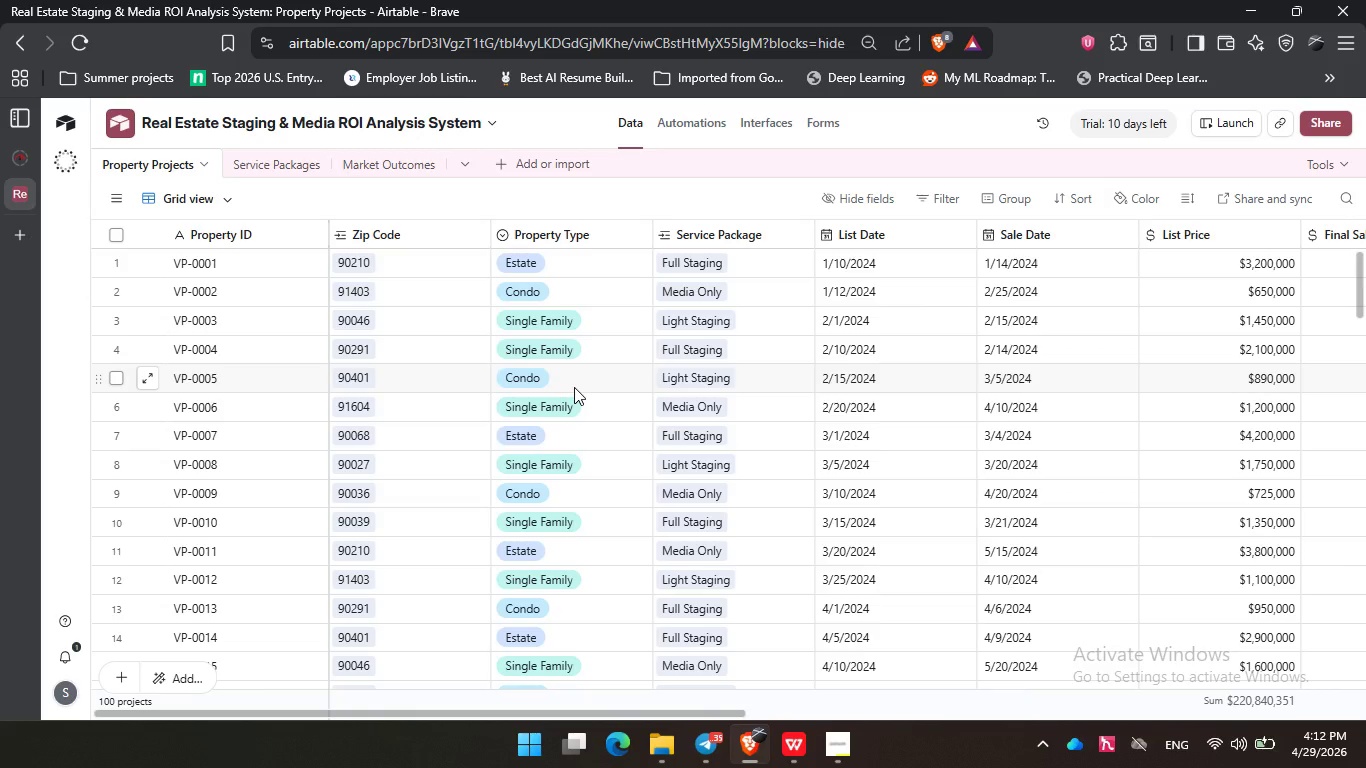 
wait(53.66)
 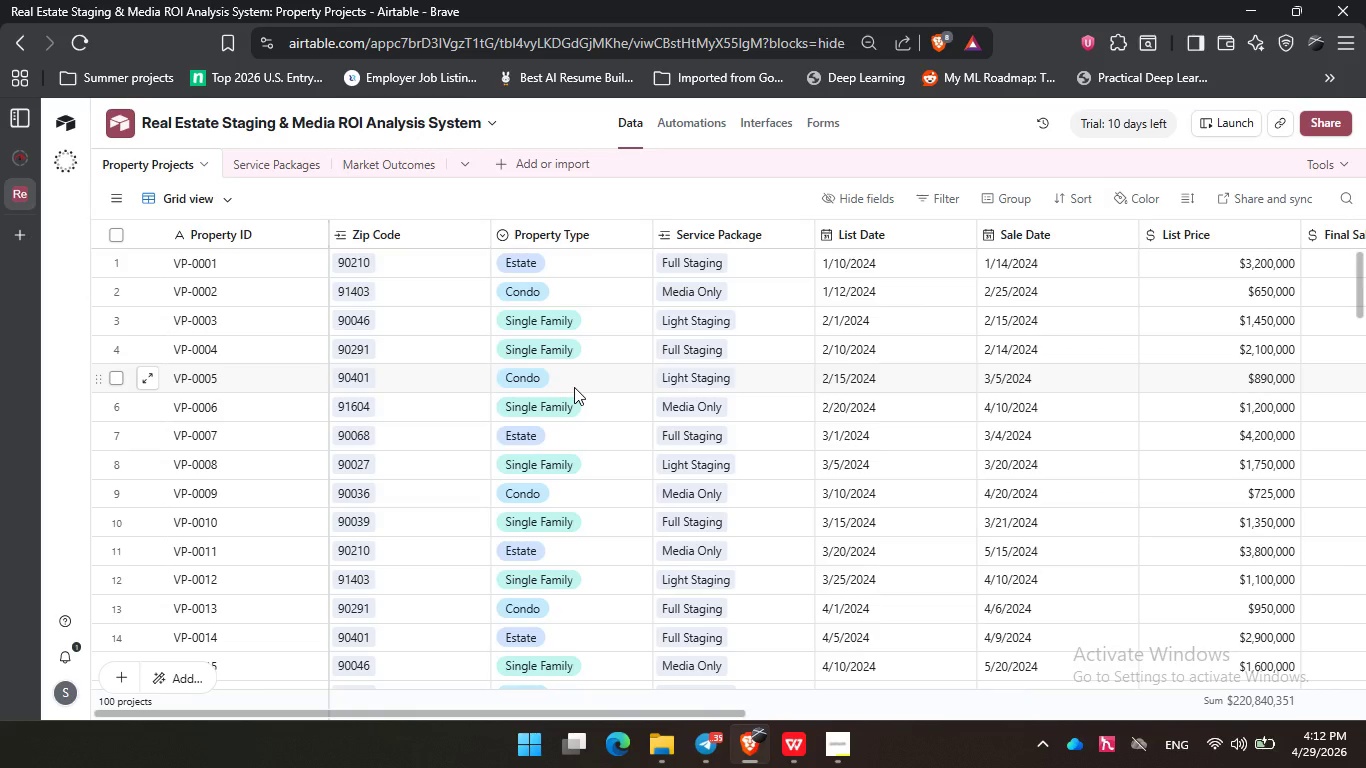 
left_click([773, 380])
 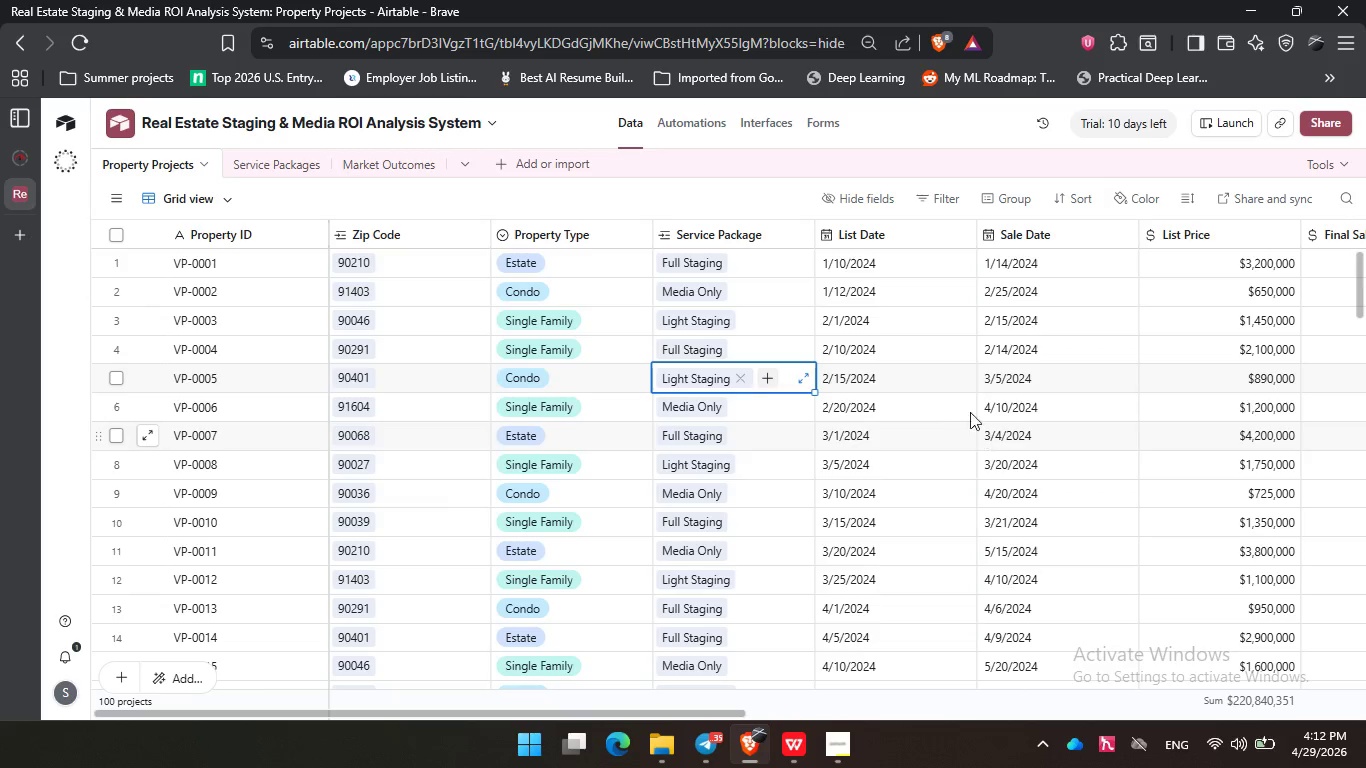 
left_click([936, 393])
 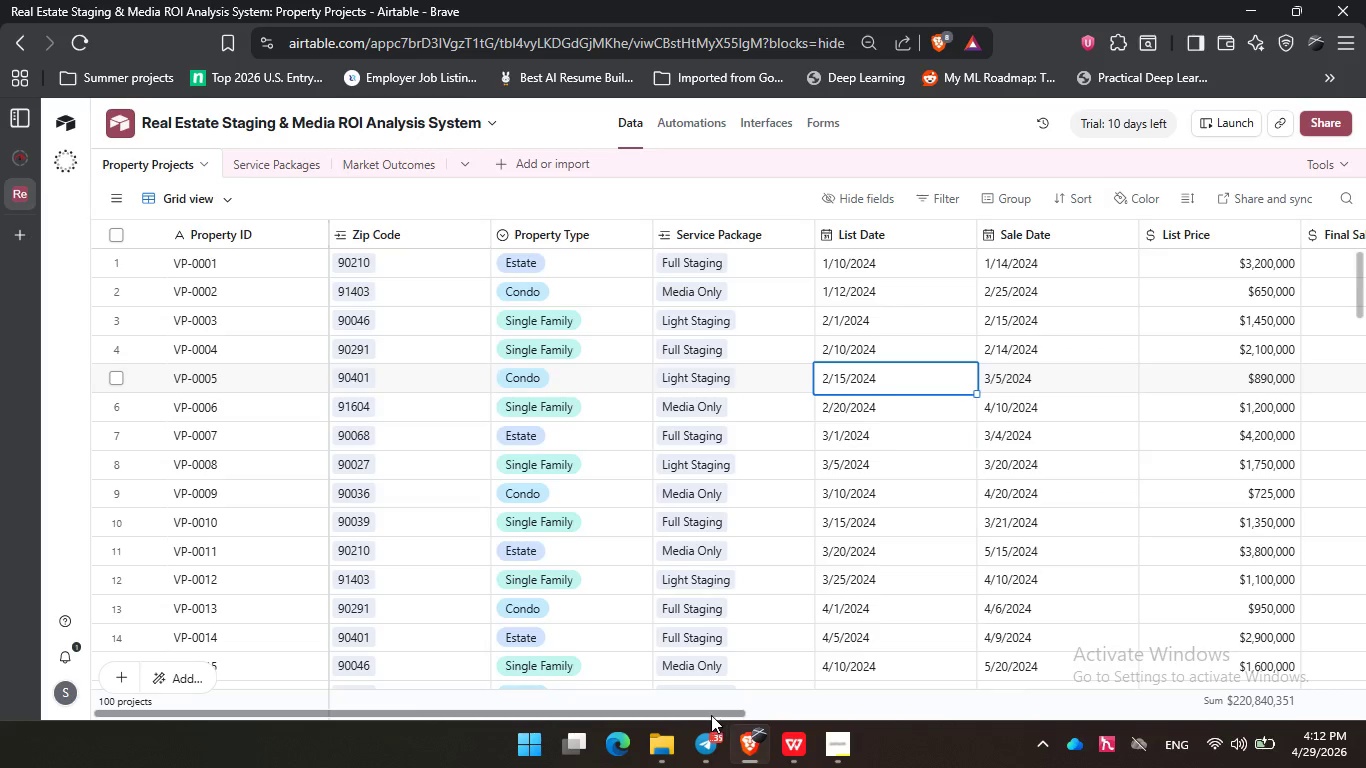 
left_click_drag(start_coordinate=[715, 715], to_coordinate=[1349, 677])
 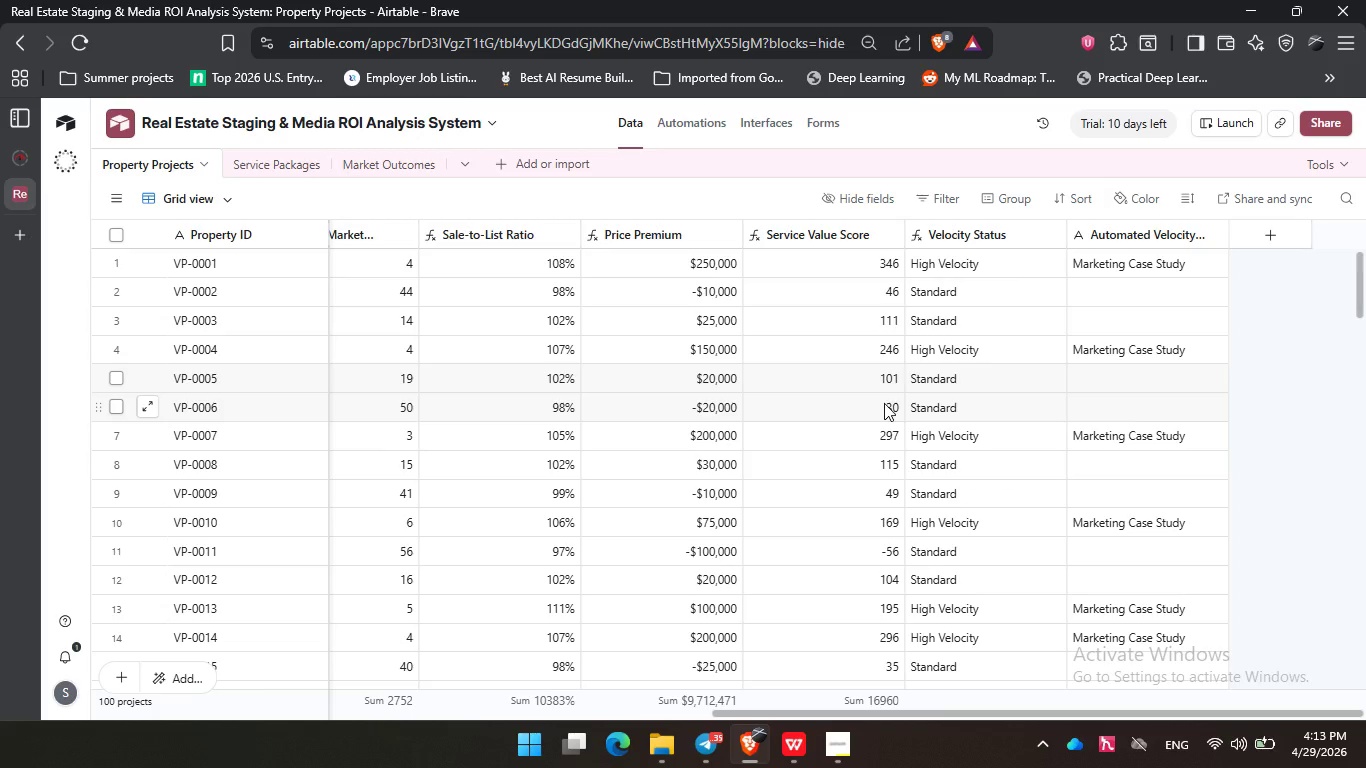 
wait(42.86)
 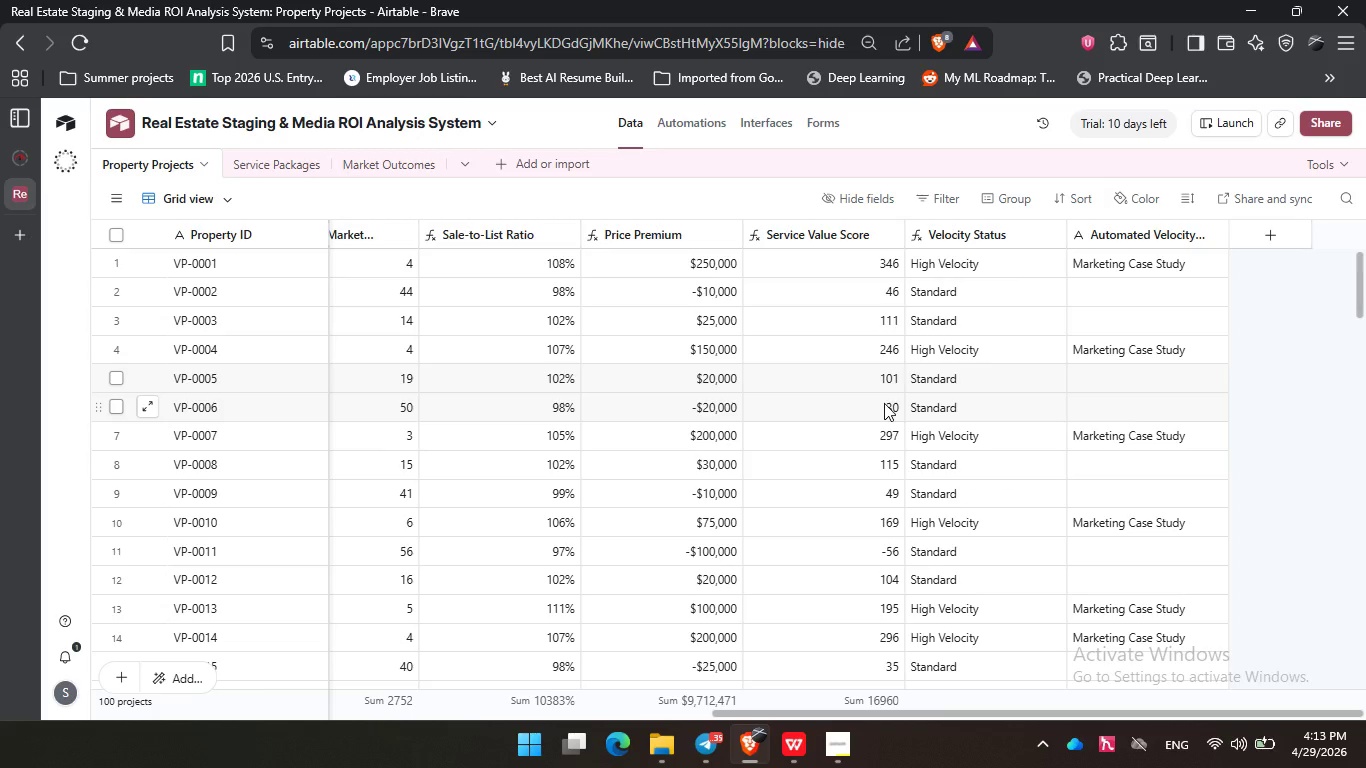 
left_click([781, 739])
 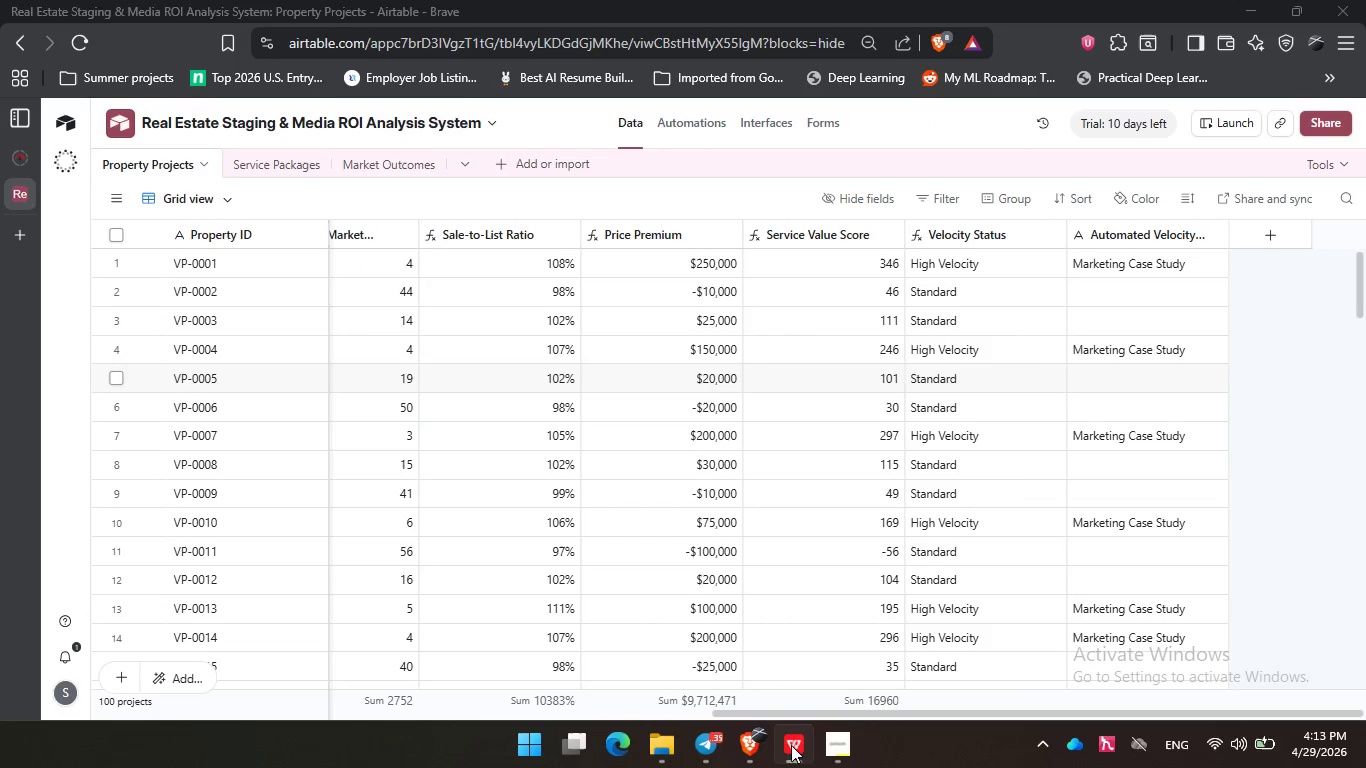 
left_click([791, 745])